 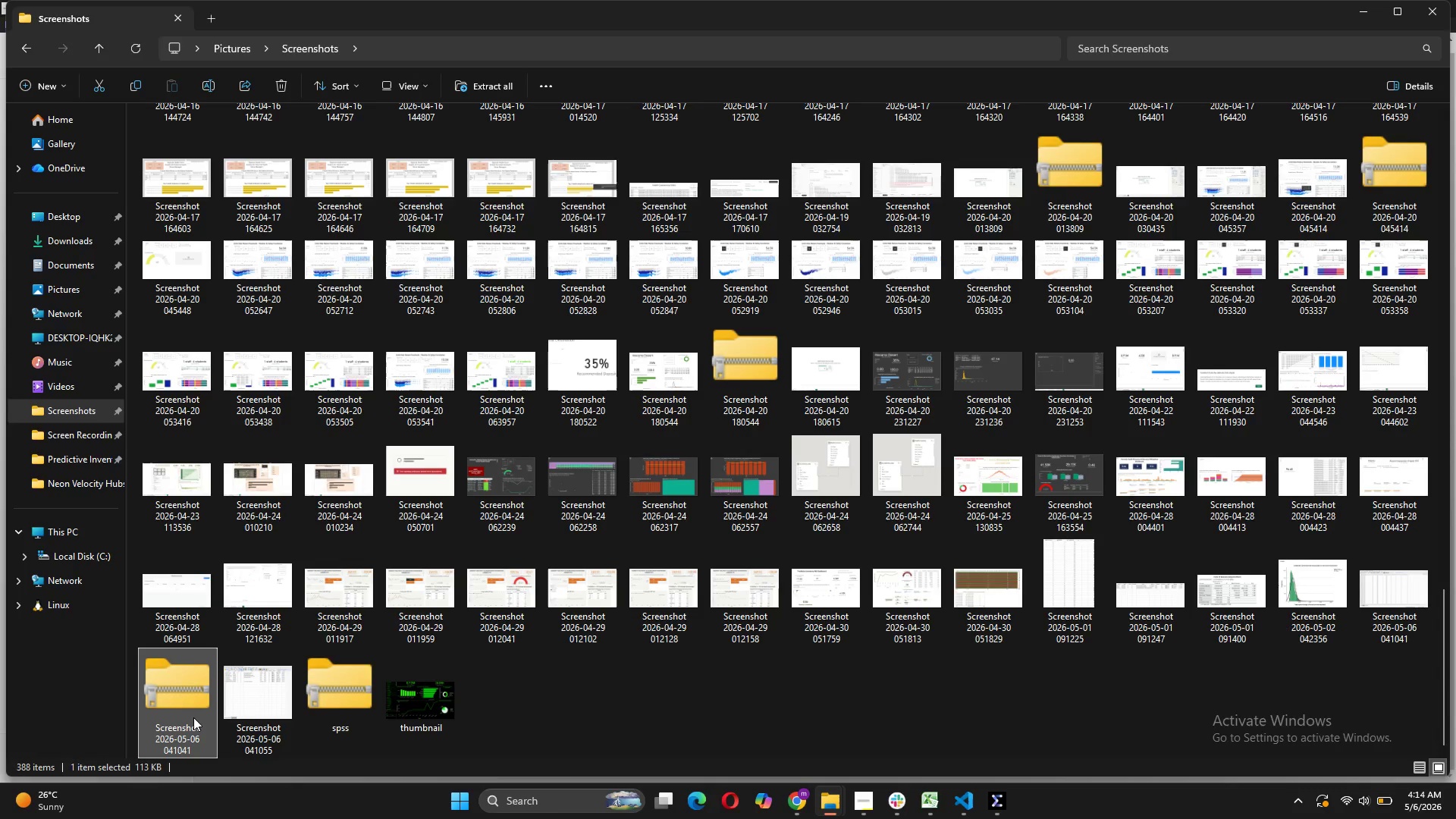 
left_click([314, 734])
 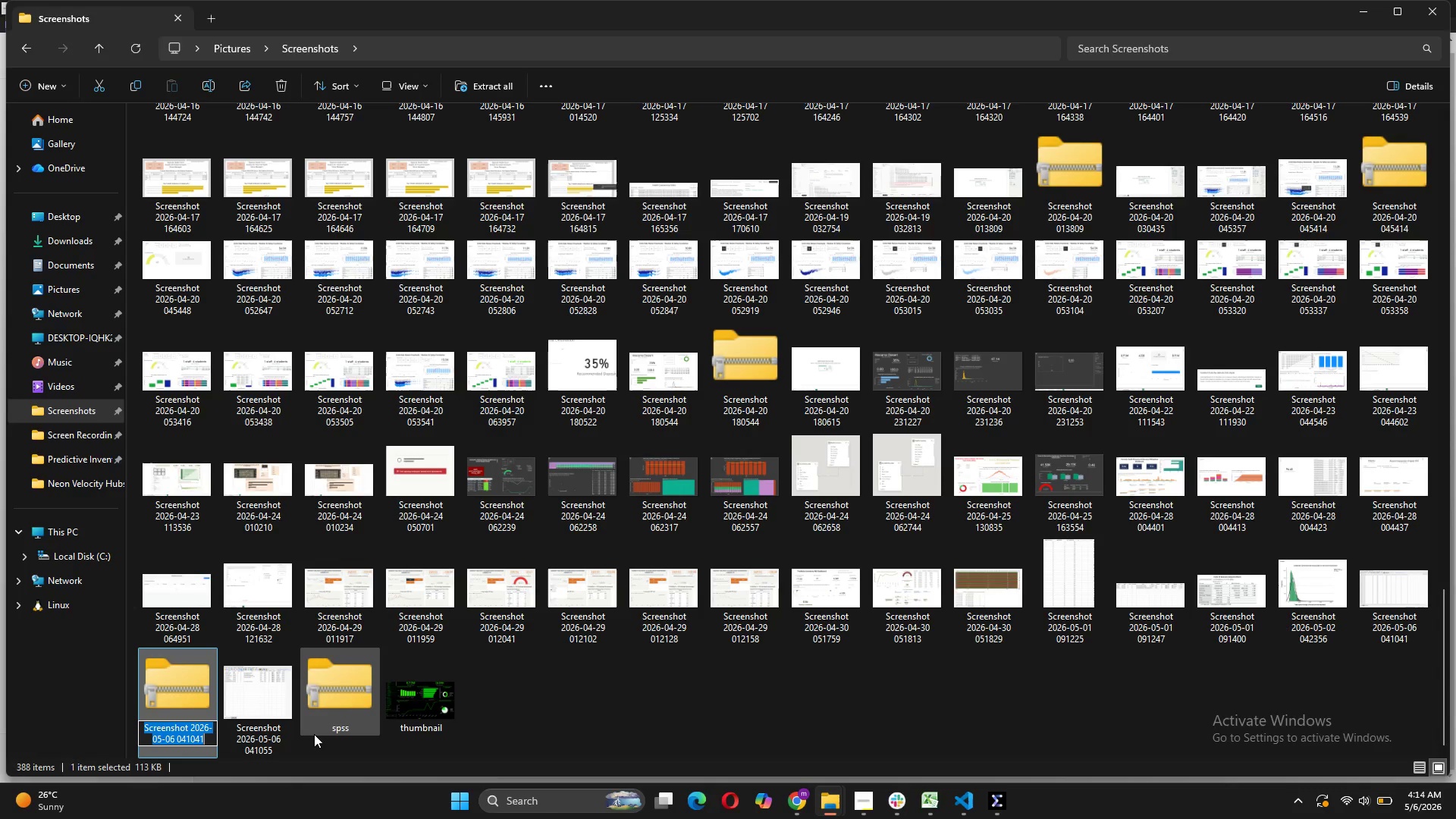 
key(Control+V)
 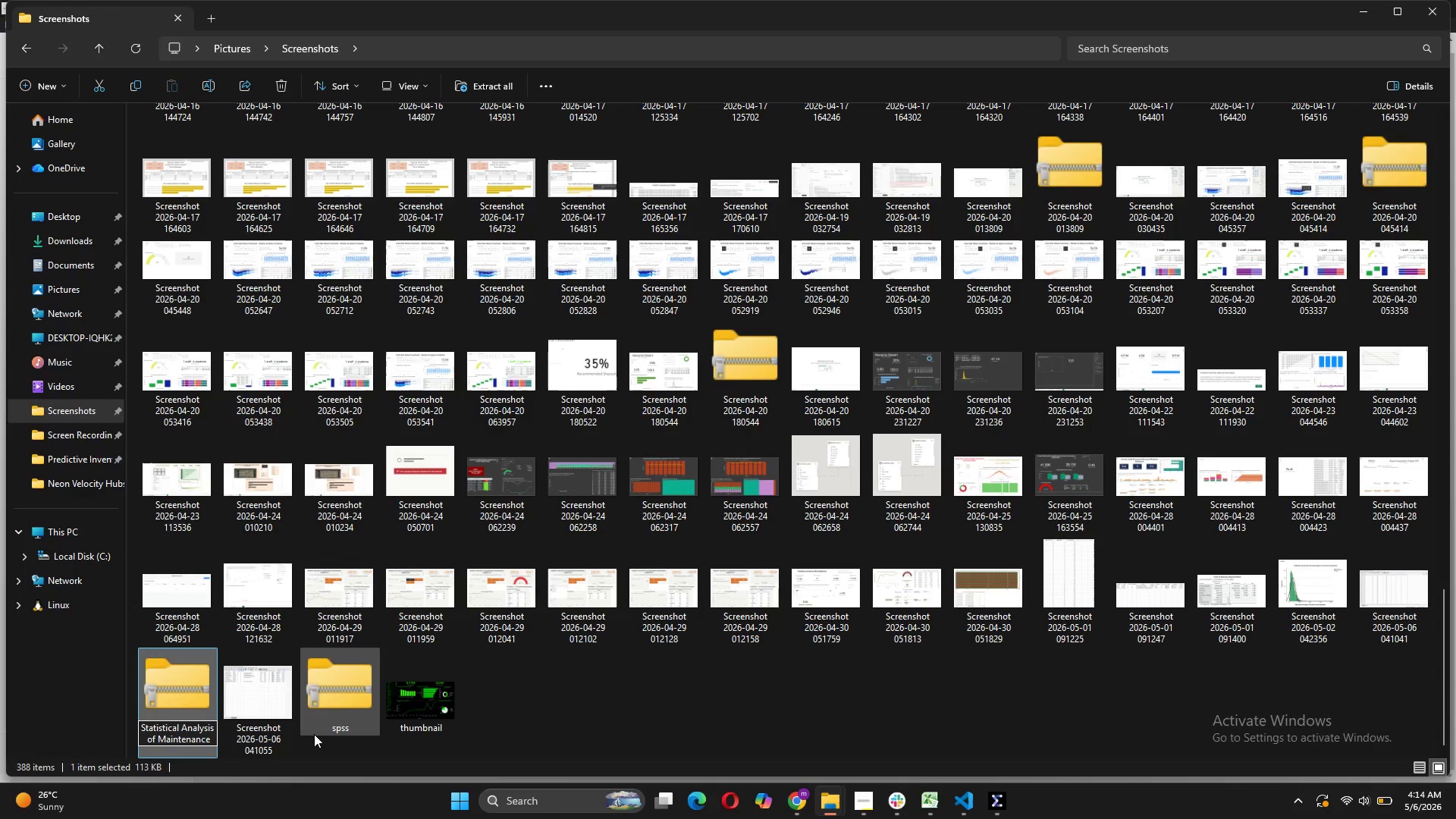 
key(Enter)
 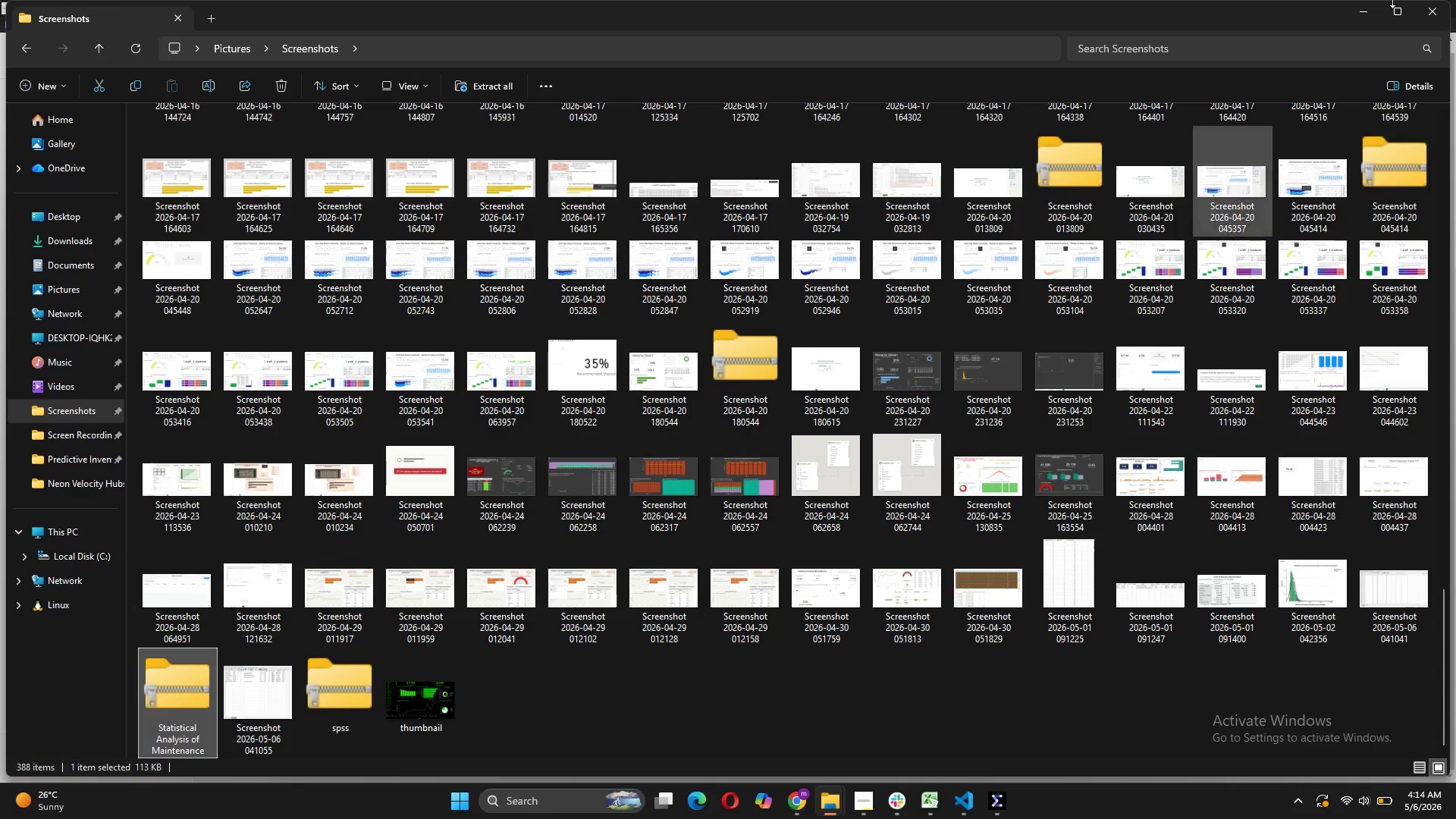 
left_click([1357, 3])